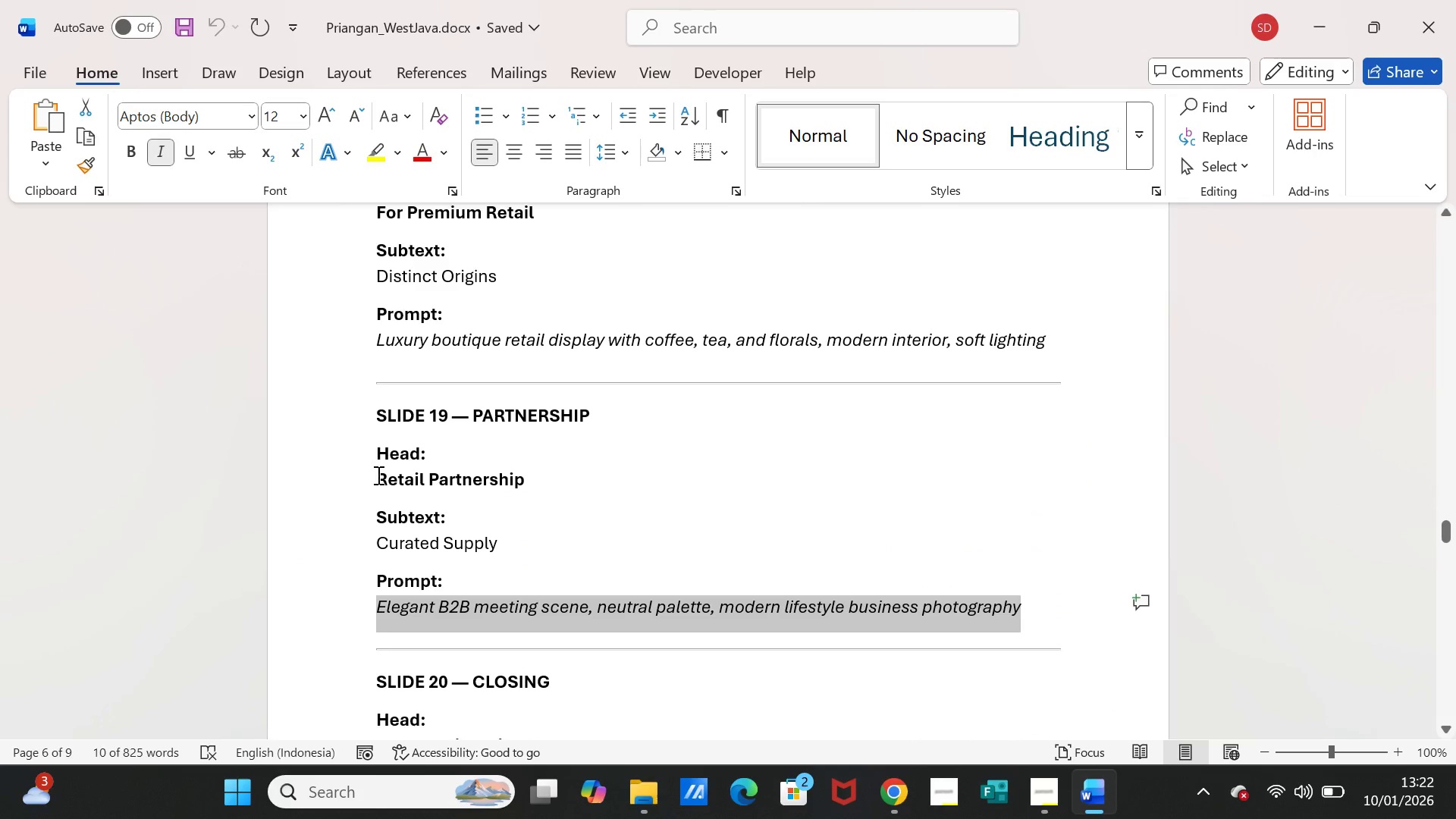 
left_click_drag(start_coordinate=[377, 475], to_coordinate=[494, 475])
 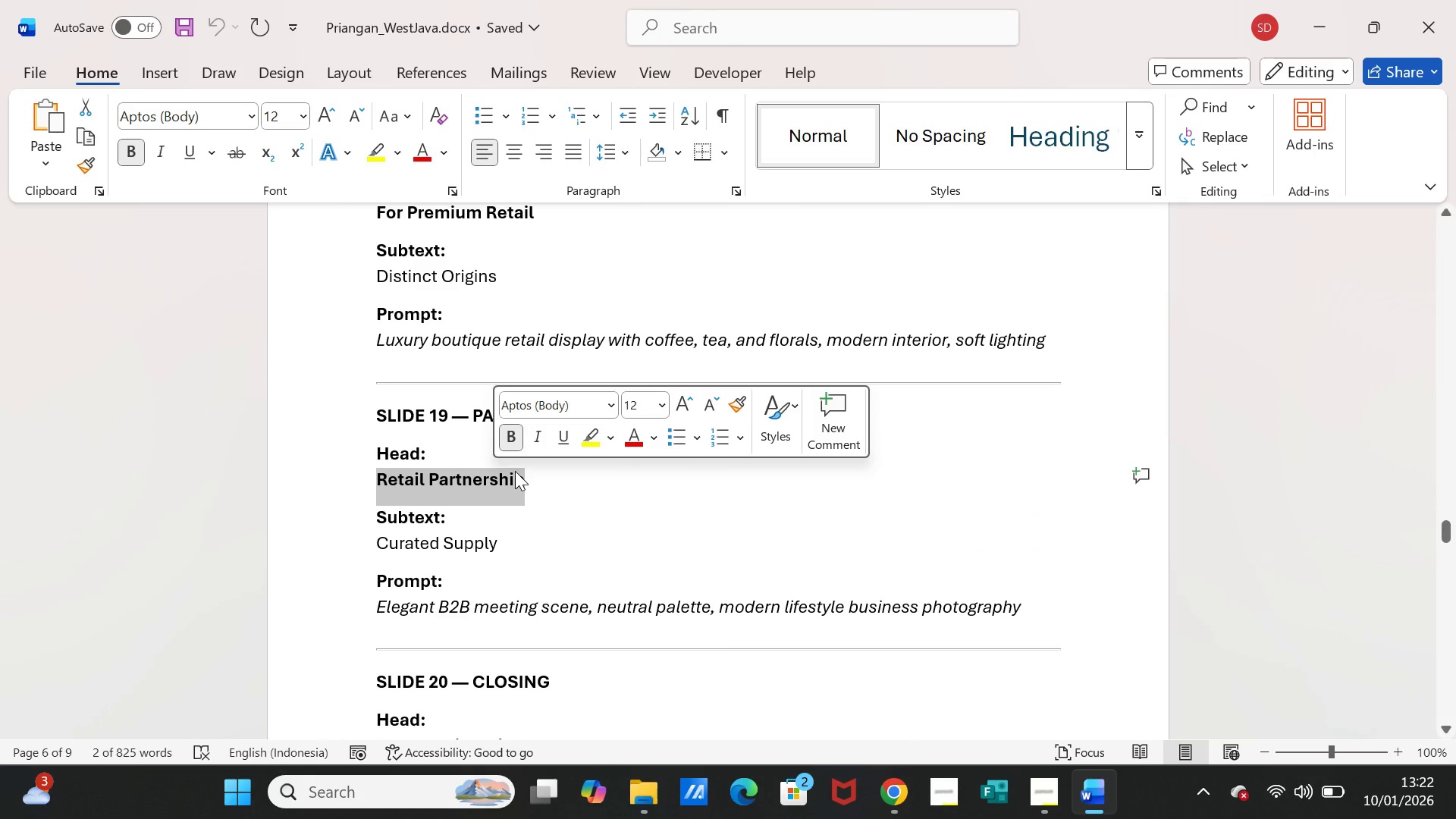 
key(Control+C)
 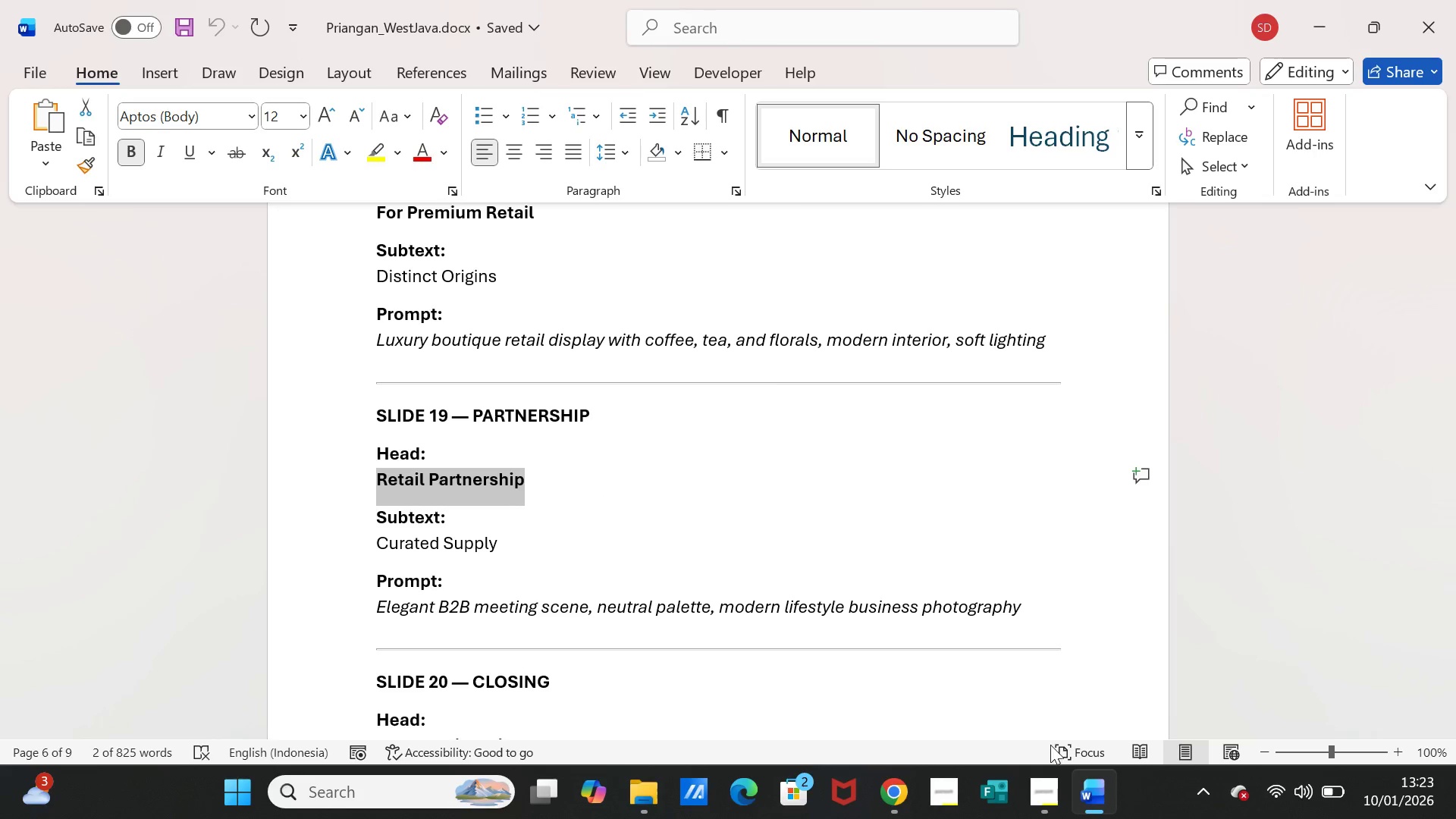 
left_click([1094, 808])
 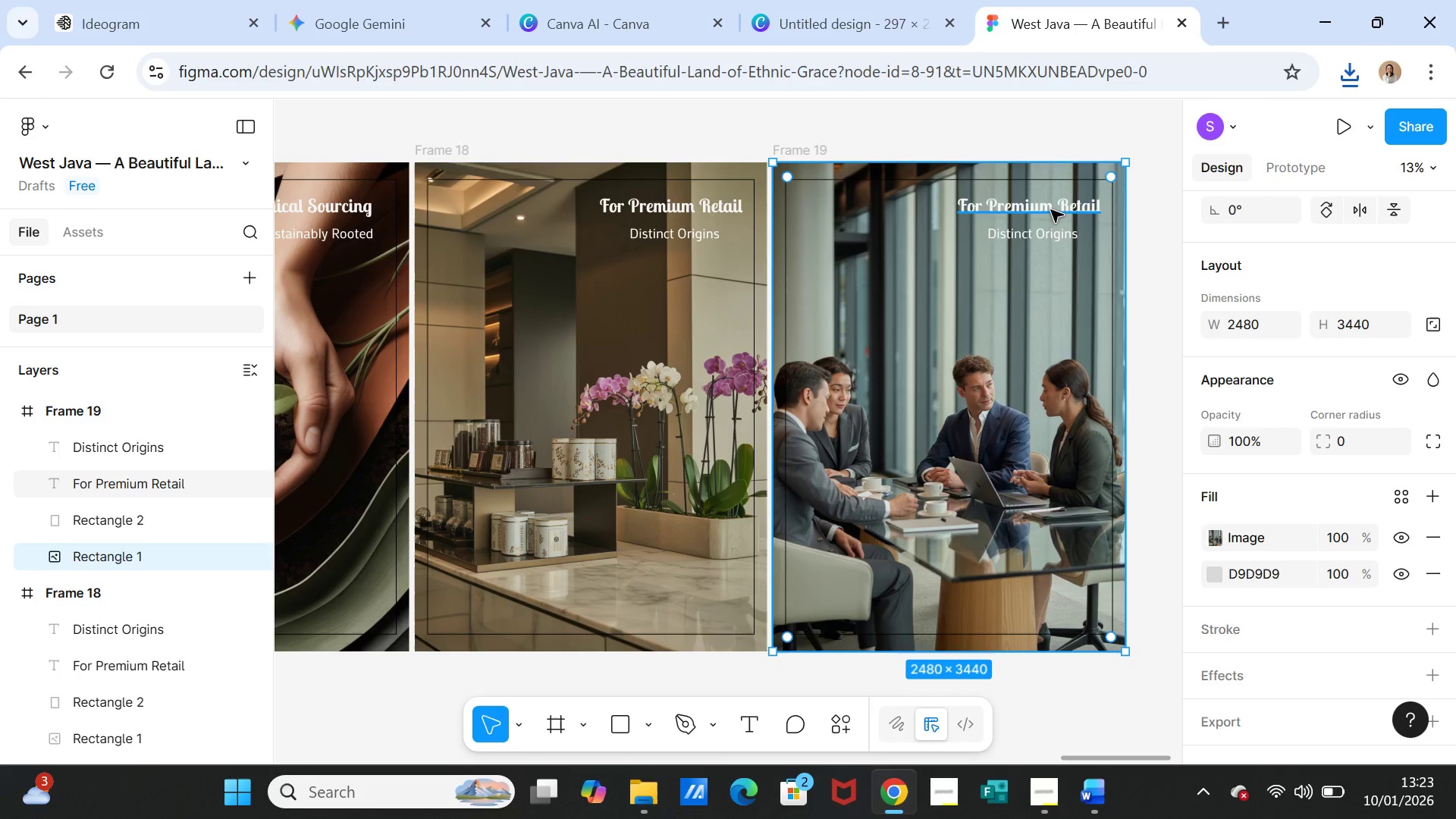 
double_click([1051, 210])
 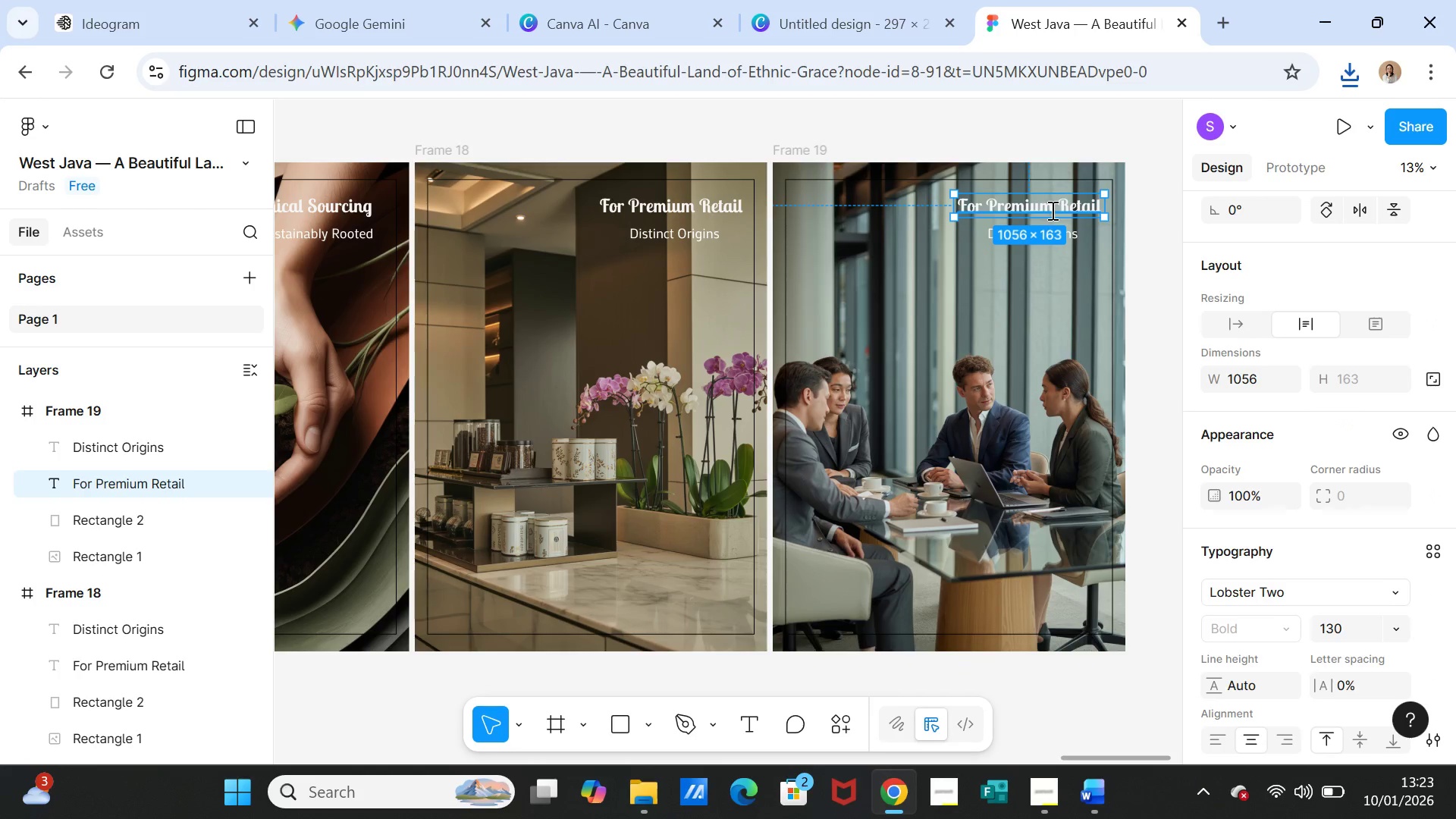 
triple_click([1051, 210])
 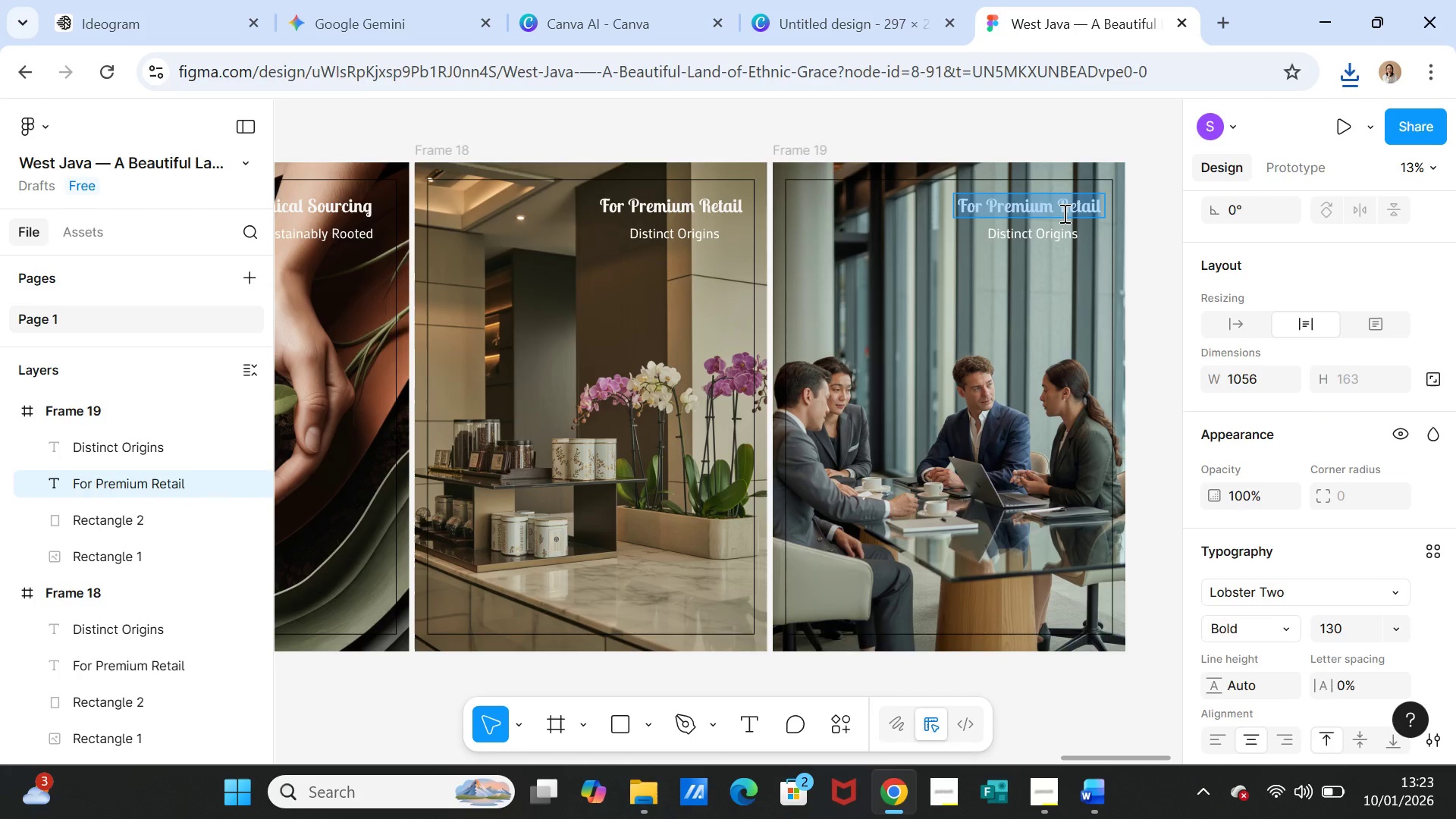 
key(Control+V)
 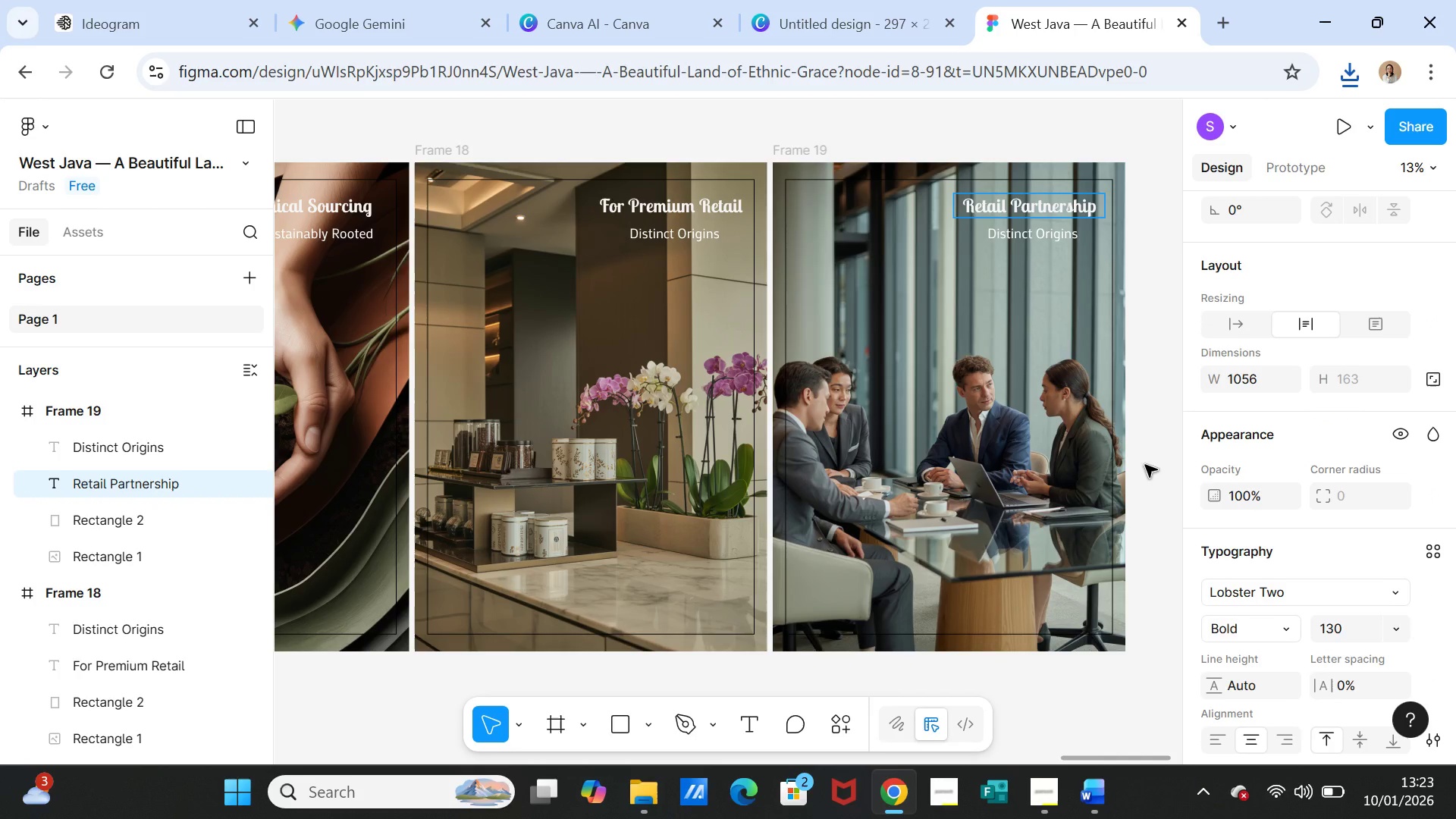 
left_click([1145, 465])
 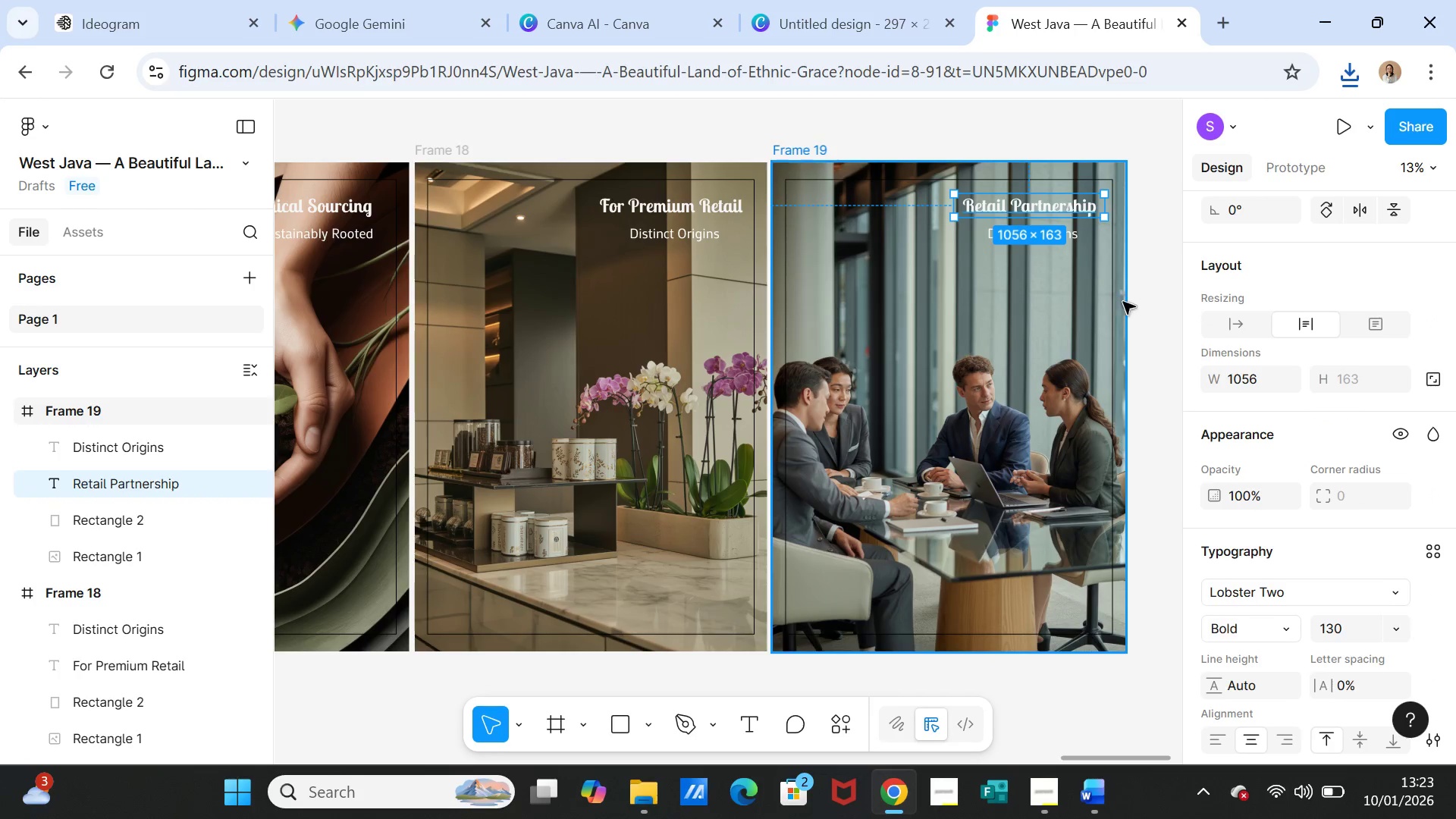 
left_click([1140, 335])
 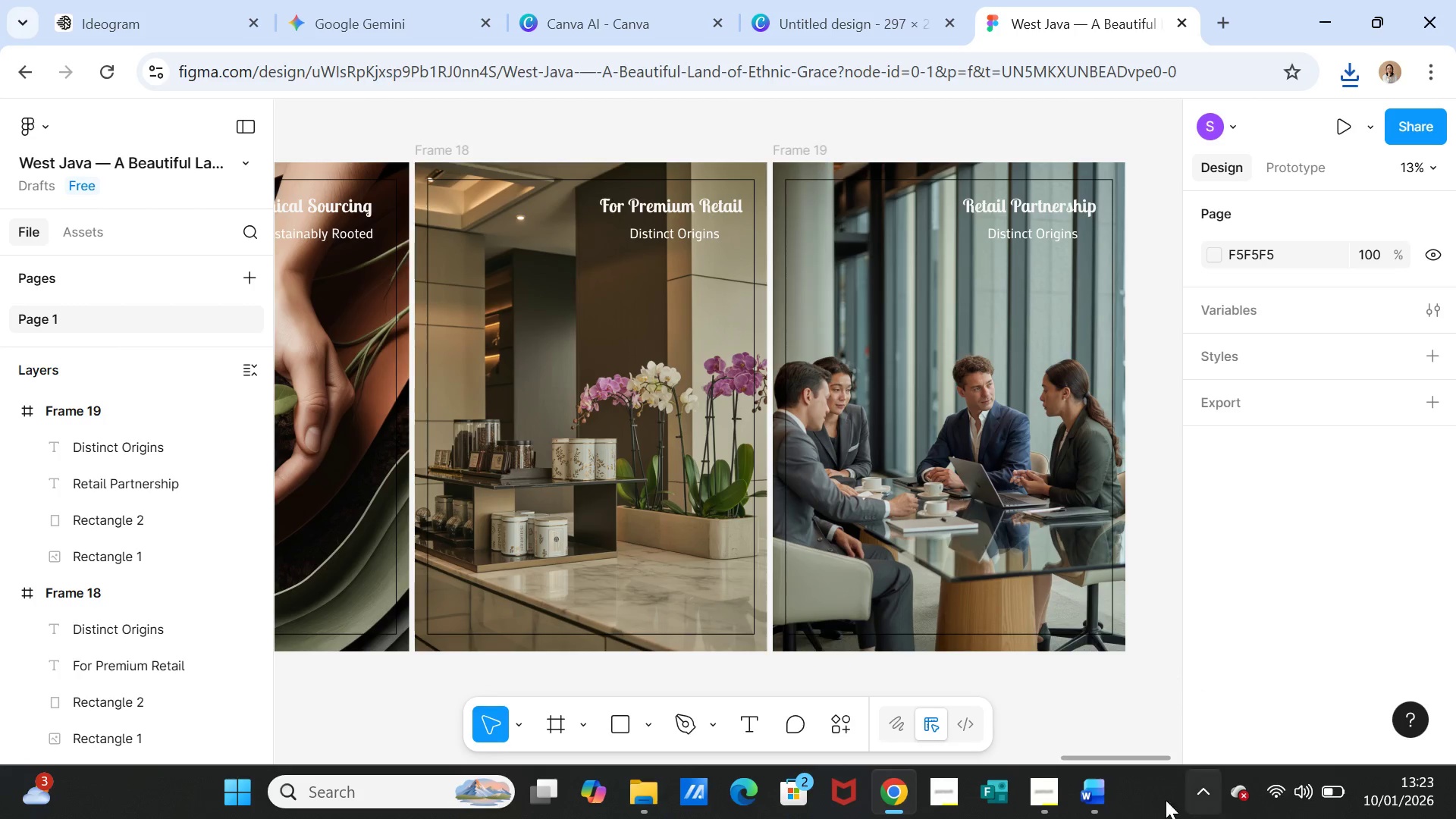 
left_click([1102, 792])
 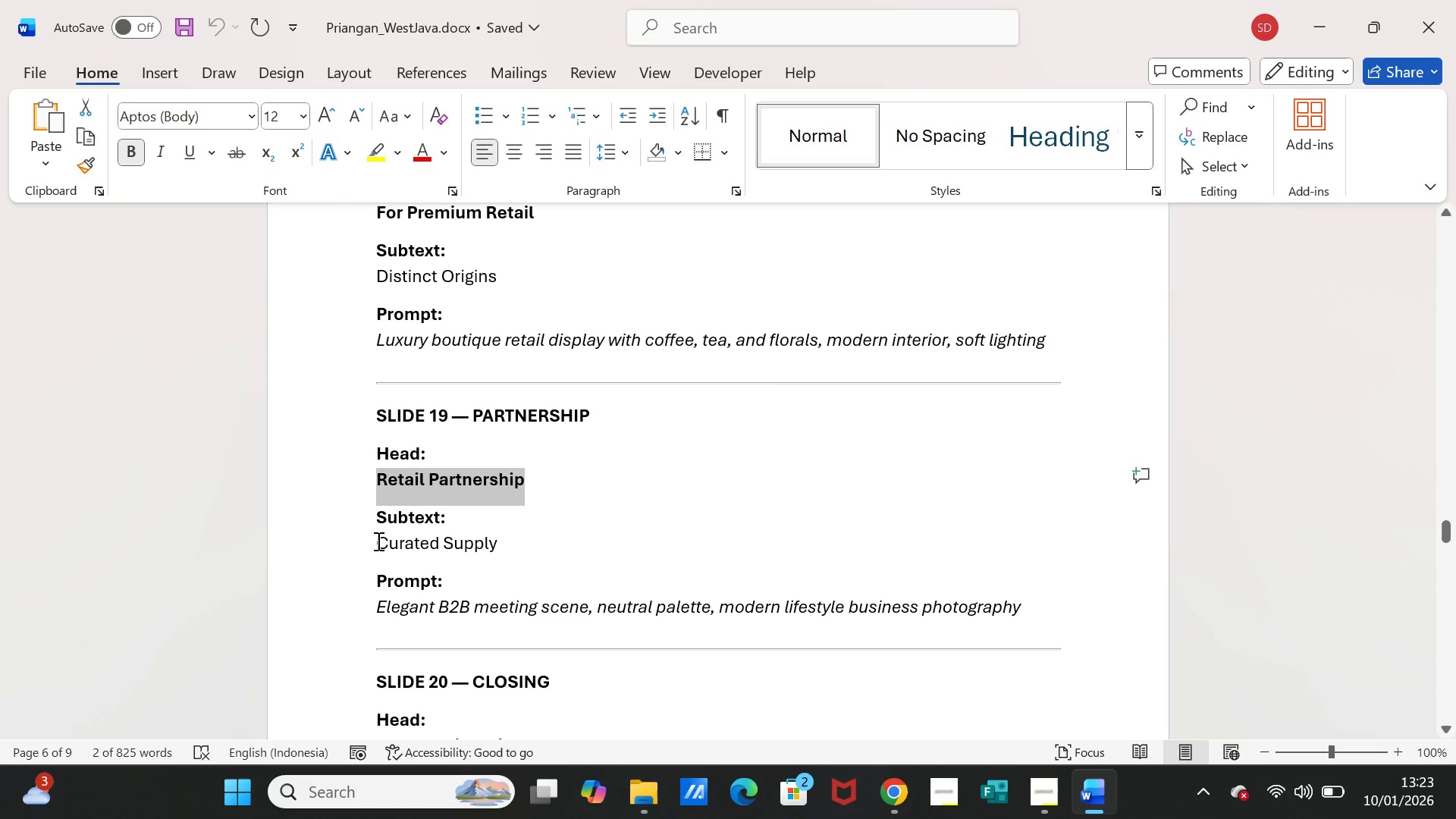 
left_click_drag(start_coordinate=[377, 541], to_coordinate=[494, 545])
 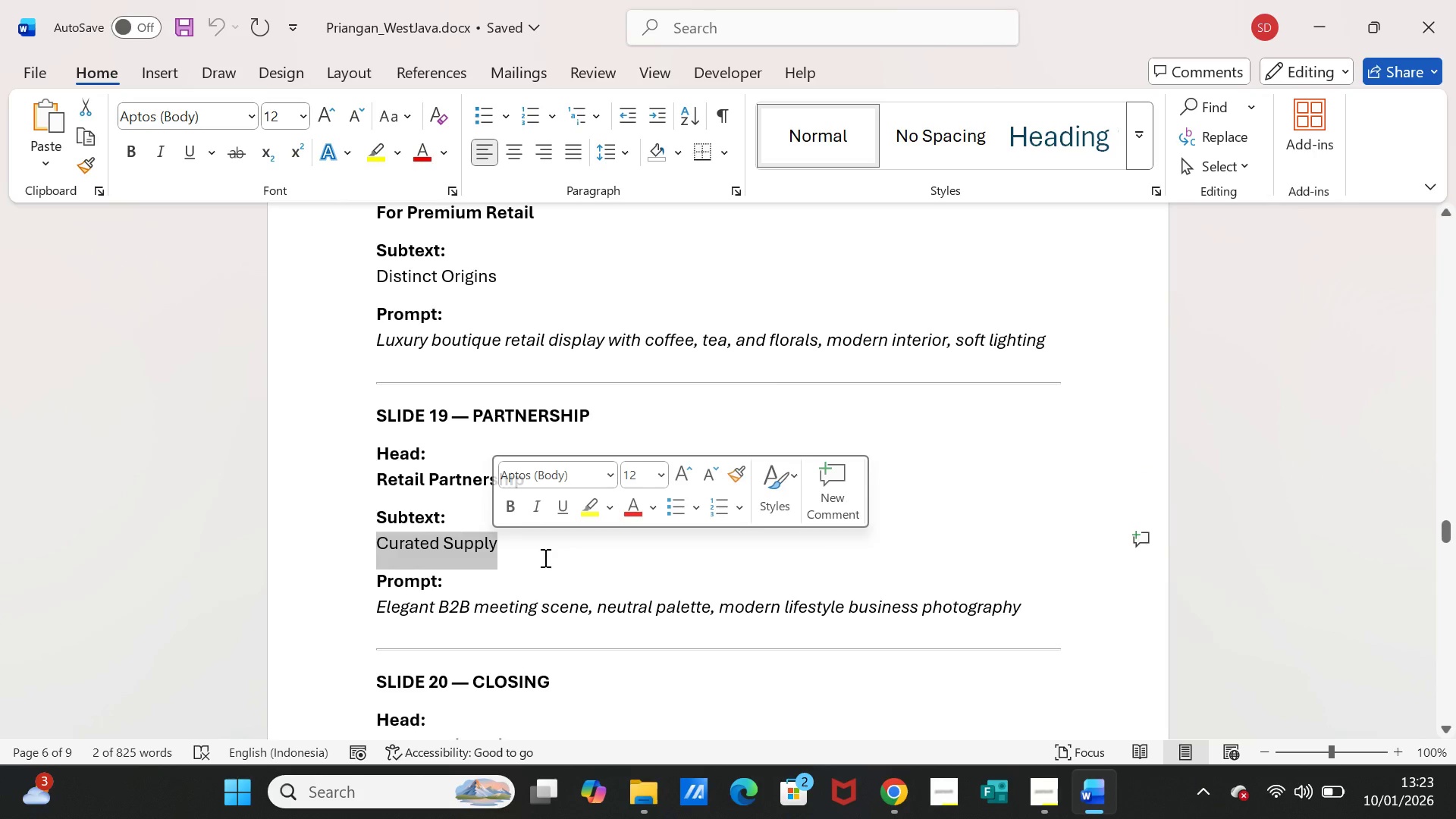 
key(Control+C)
 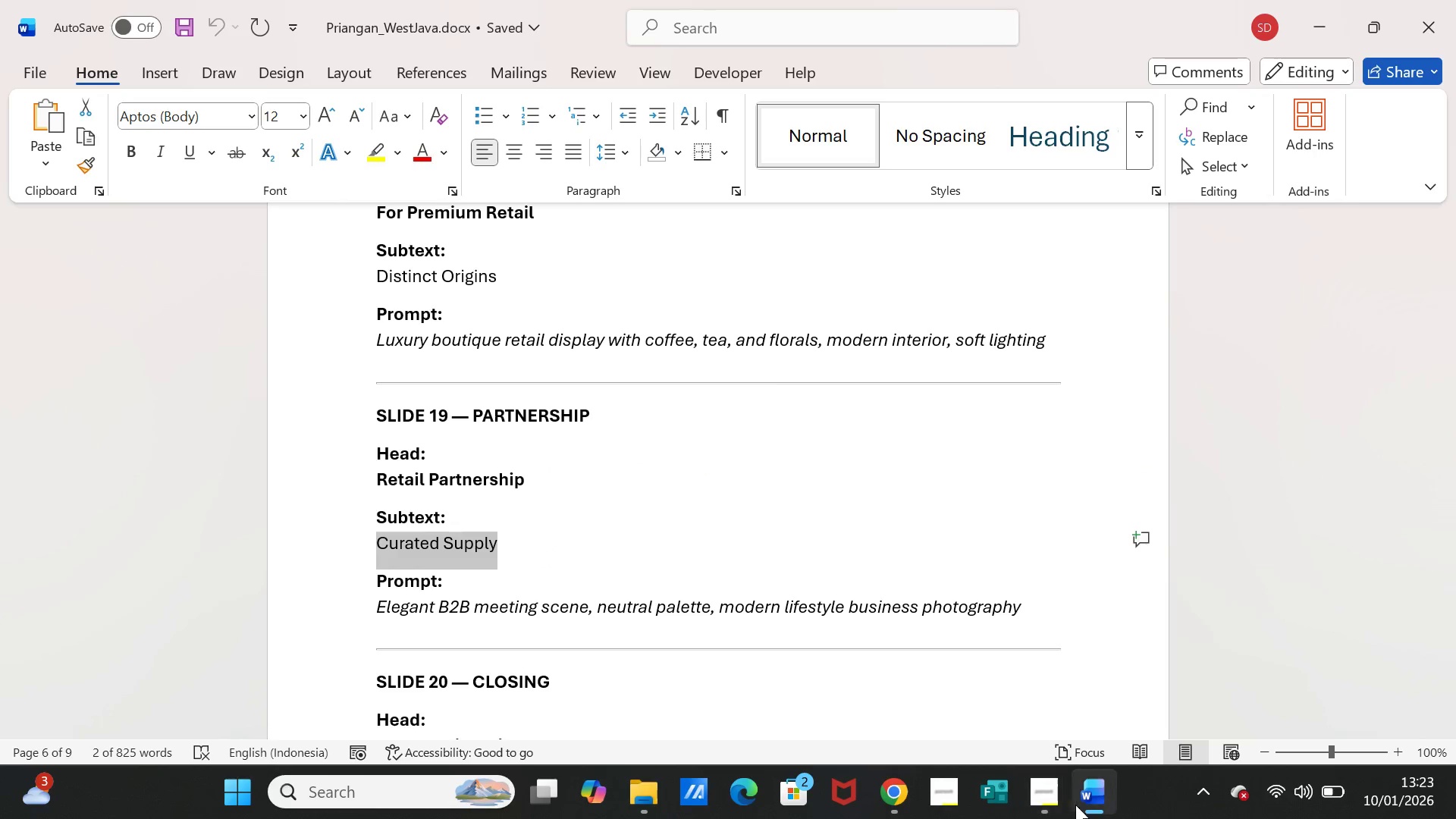 
left_click([1084, 800])
 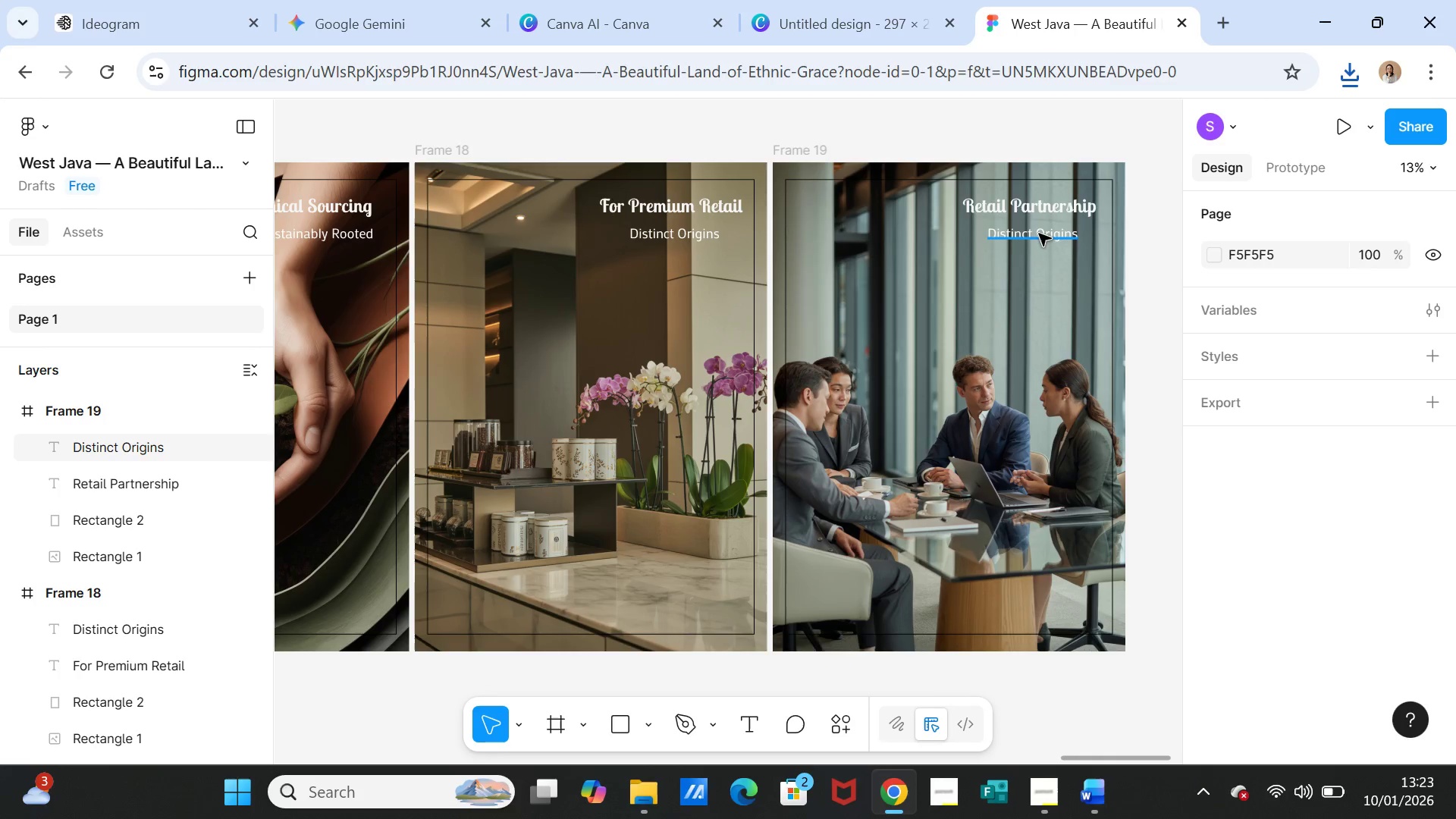 
double_click([1039, 234])
 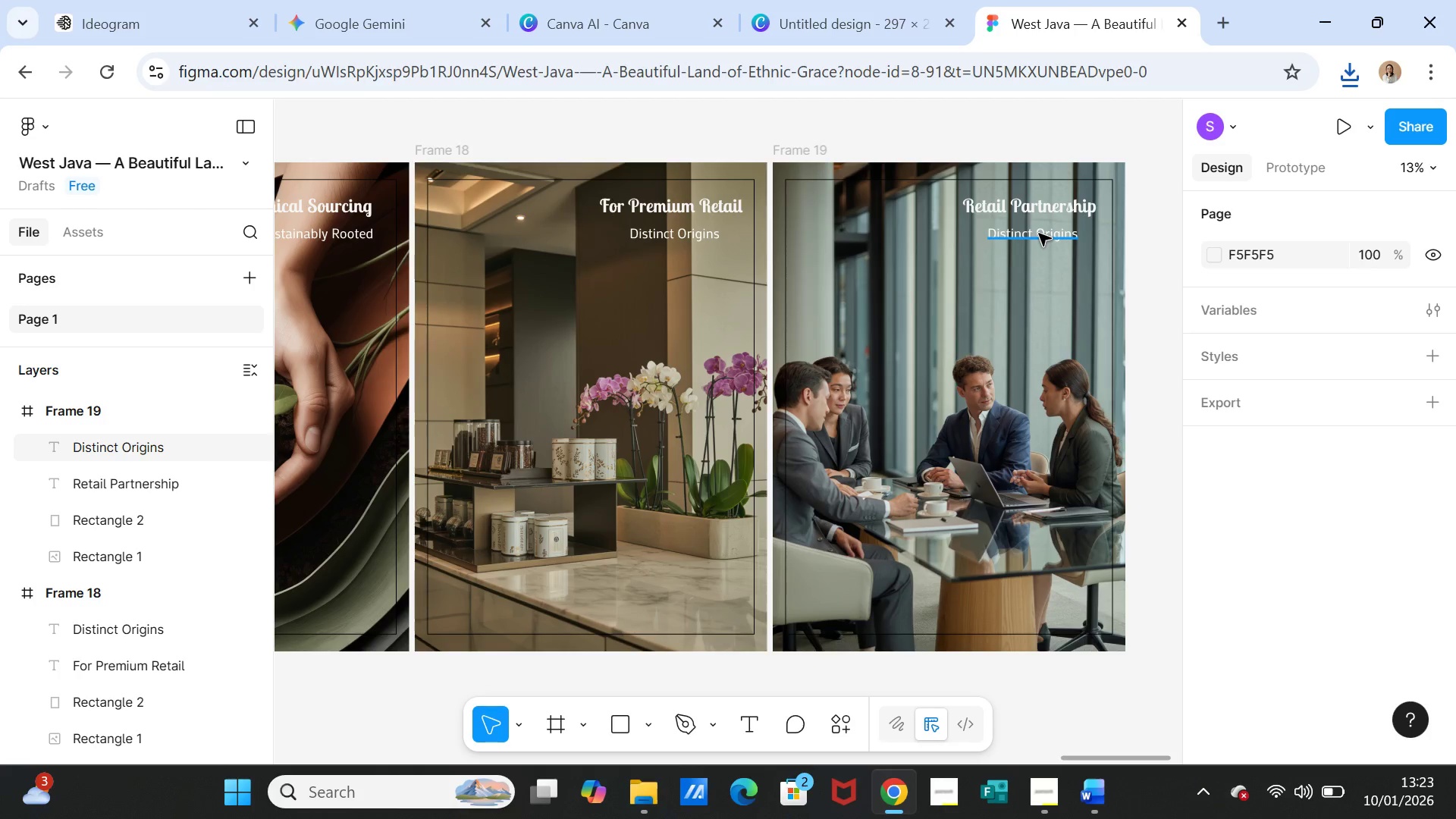 
triple_click([1039, 234])
 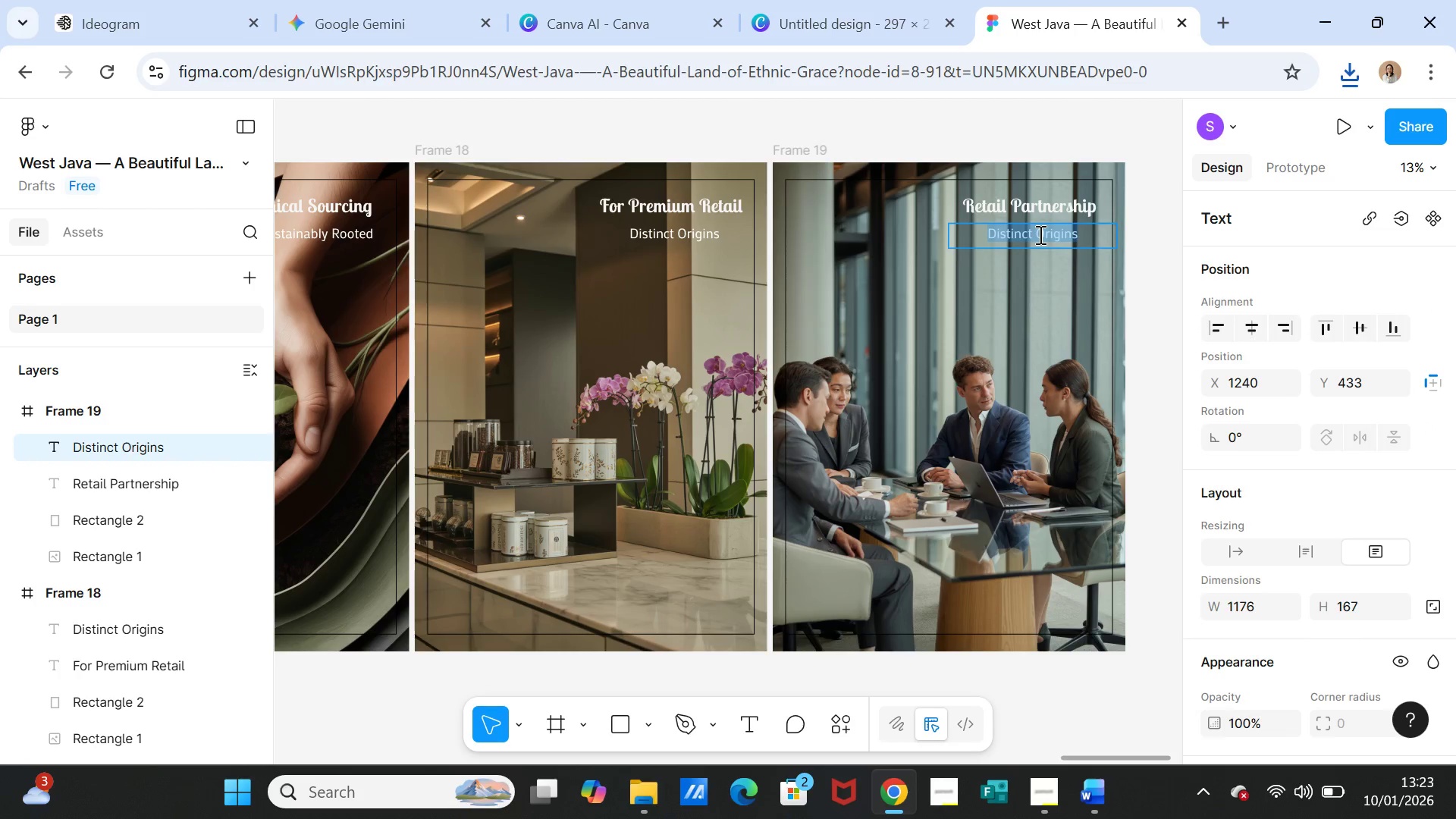 
key(Control+V)
 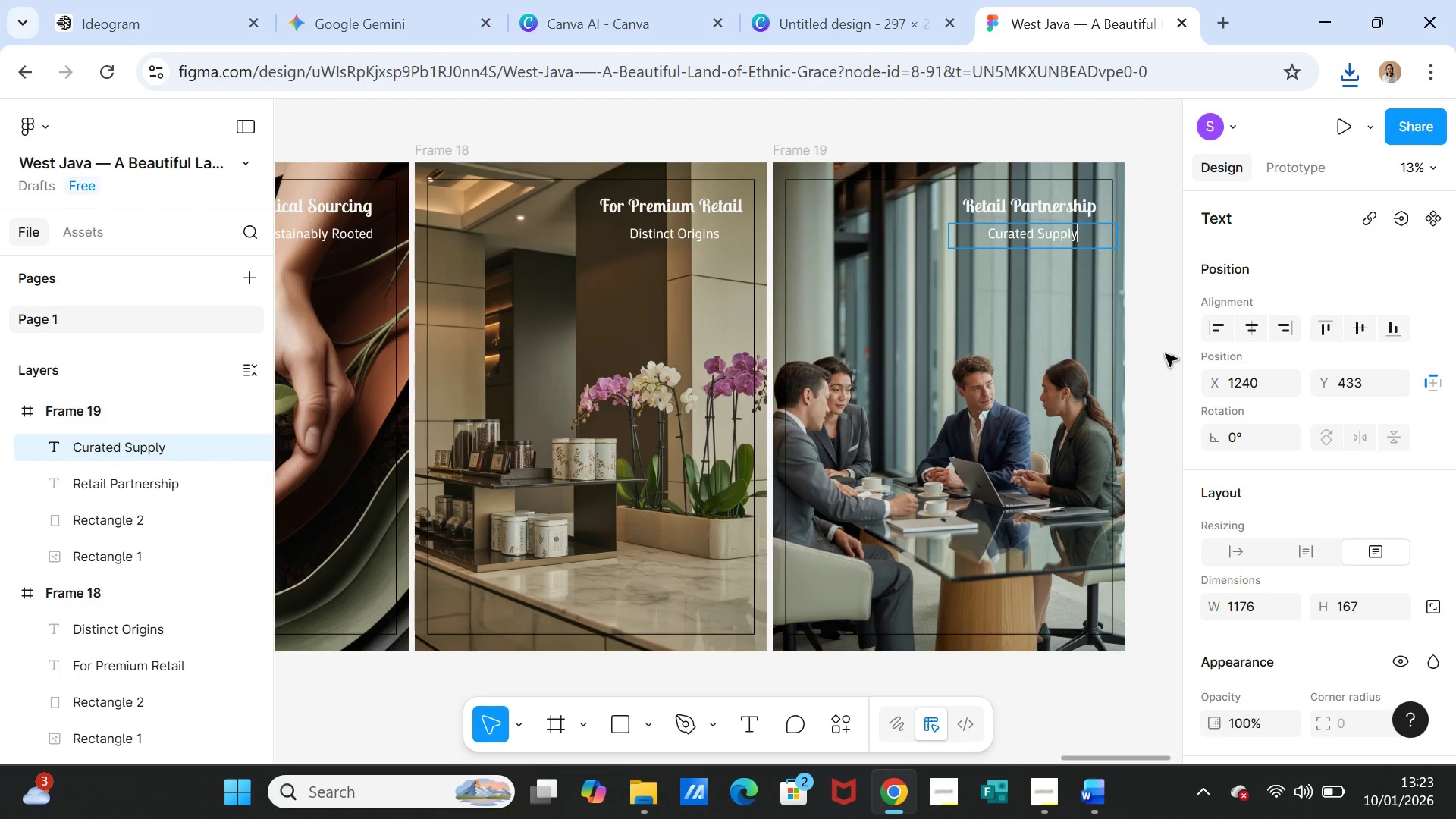 
left_click([1167, 359])
 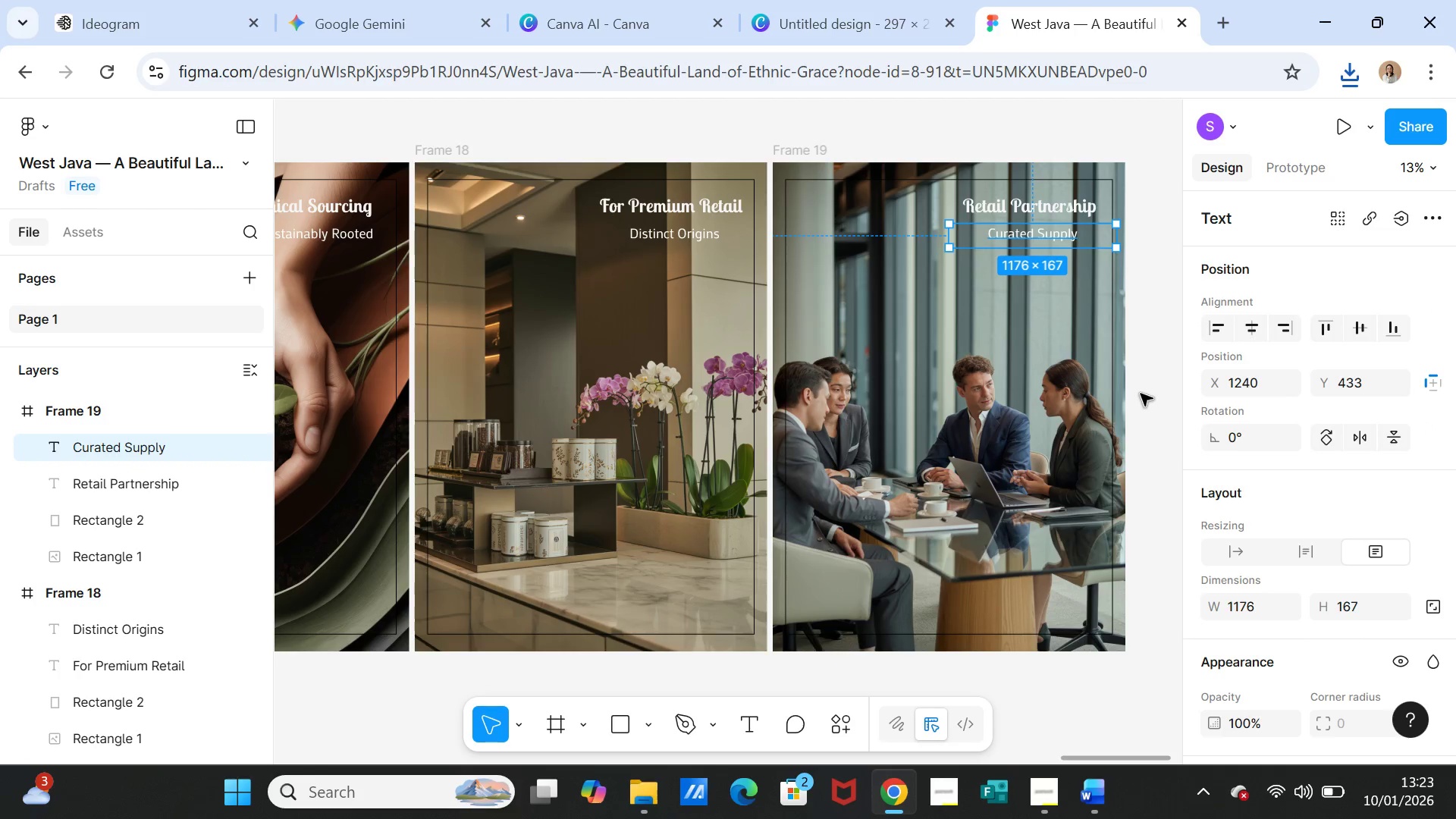 
left_click([1141, 394])
 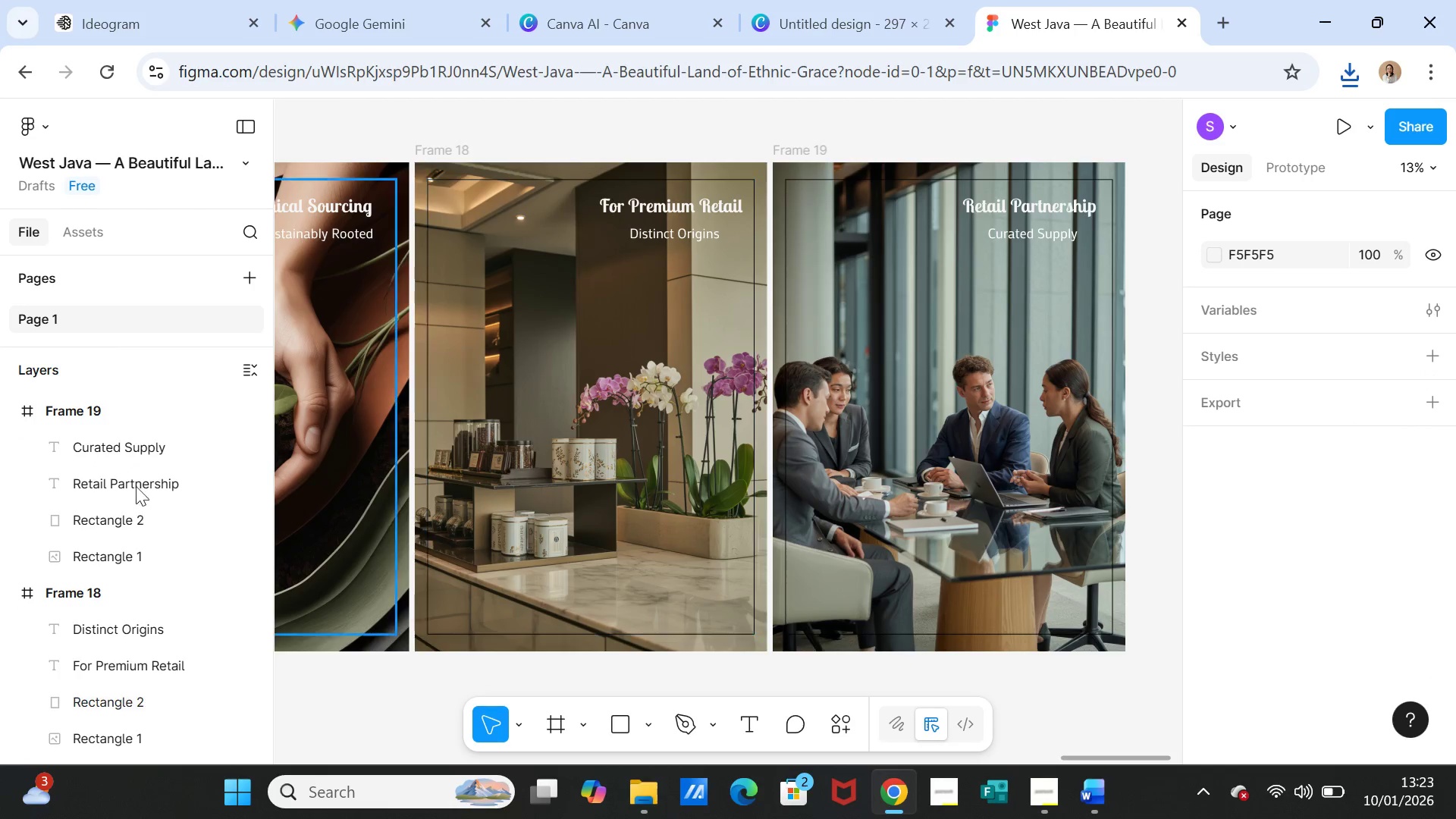 
wait(5.33)
 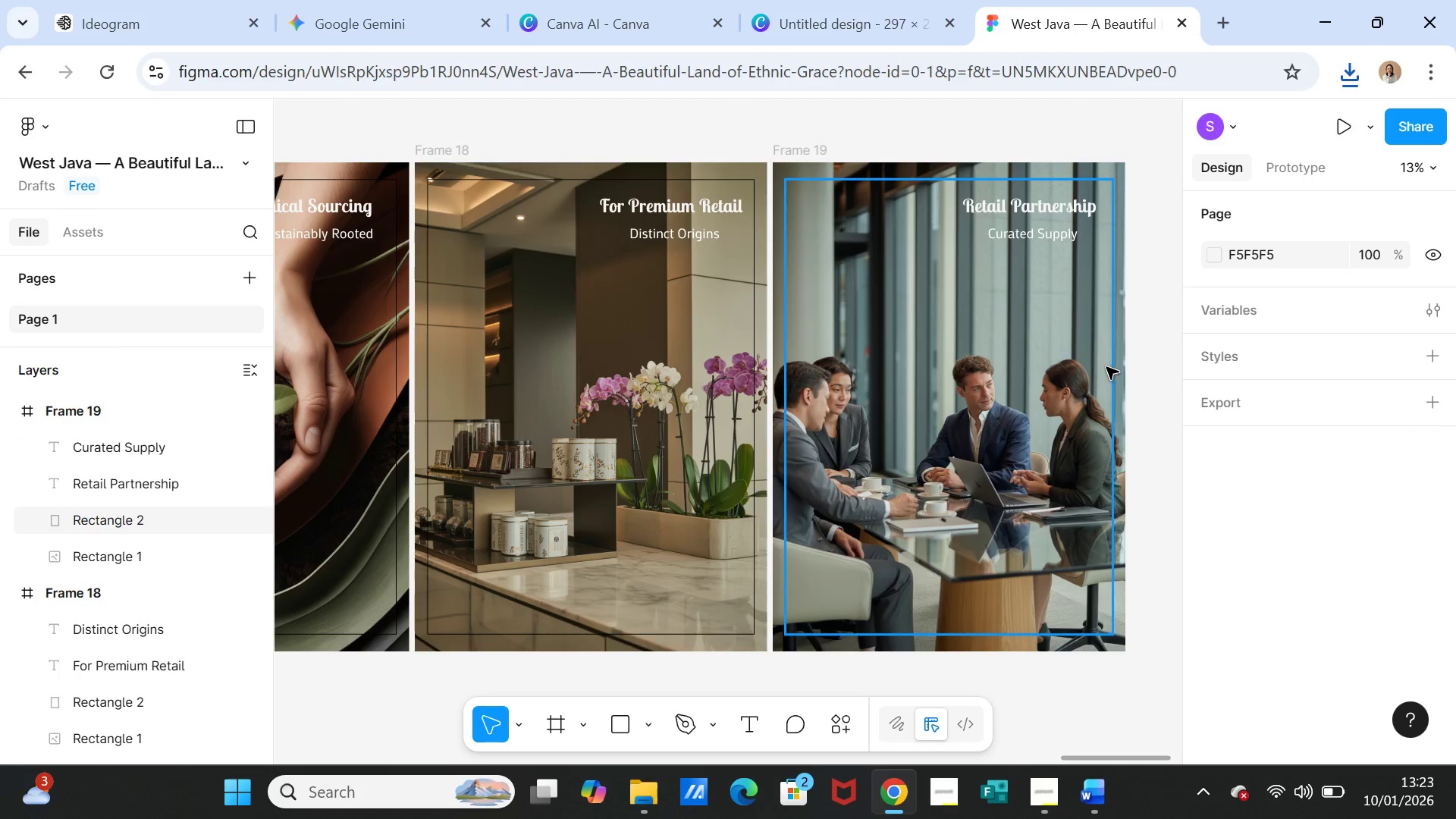 
left_click([68, 404])
 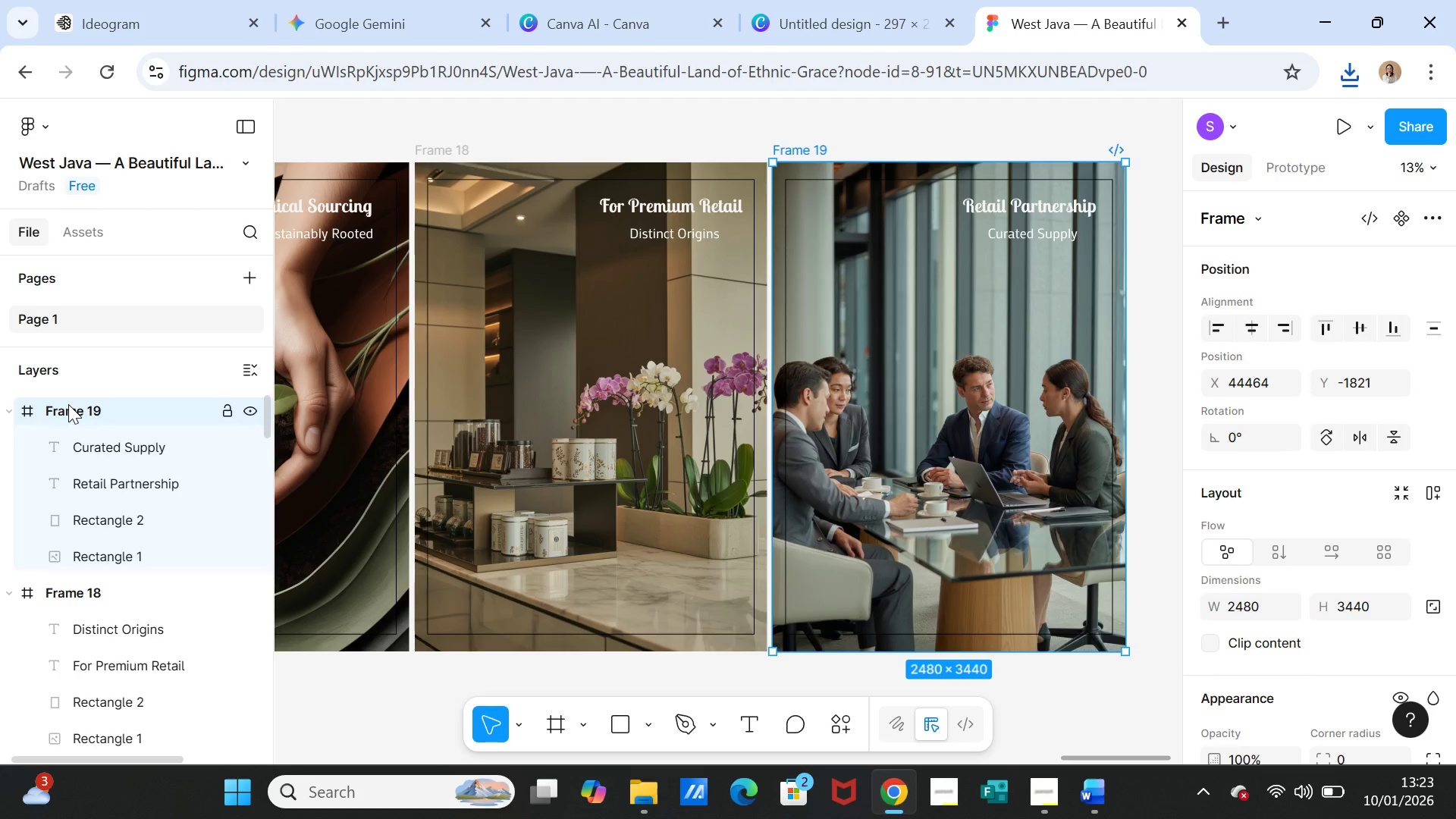 
key(Control+D)
 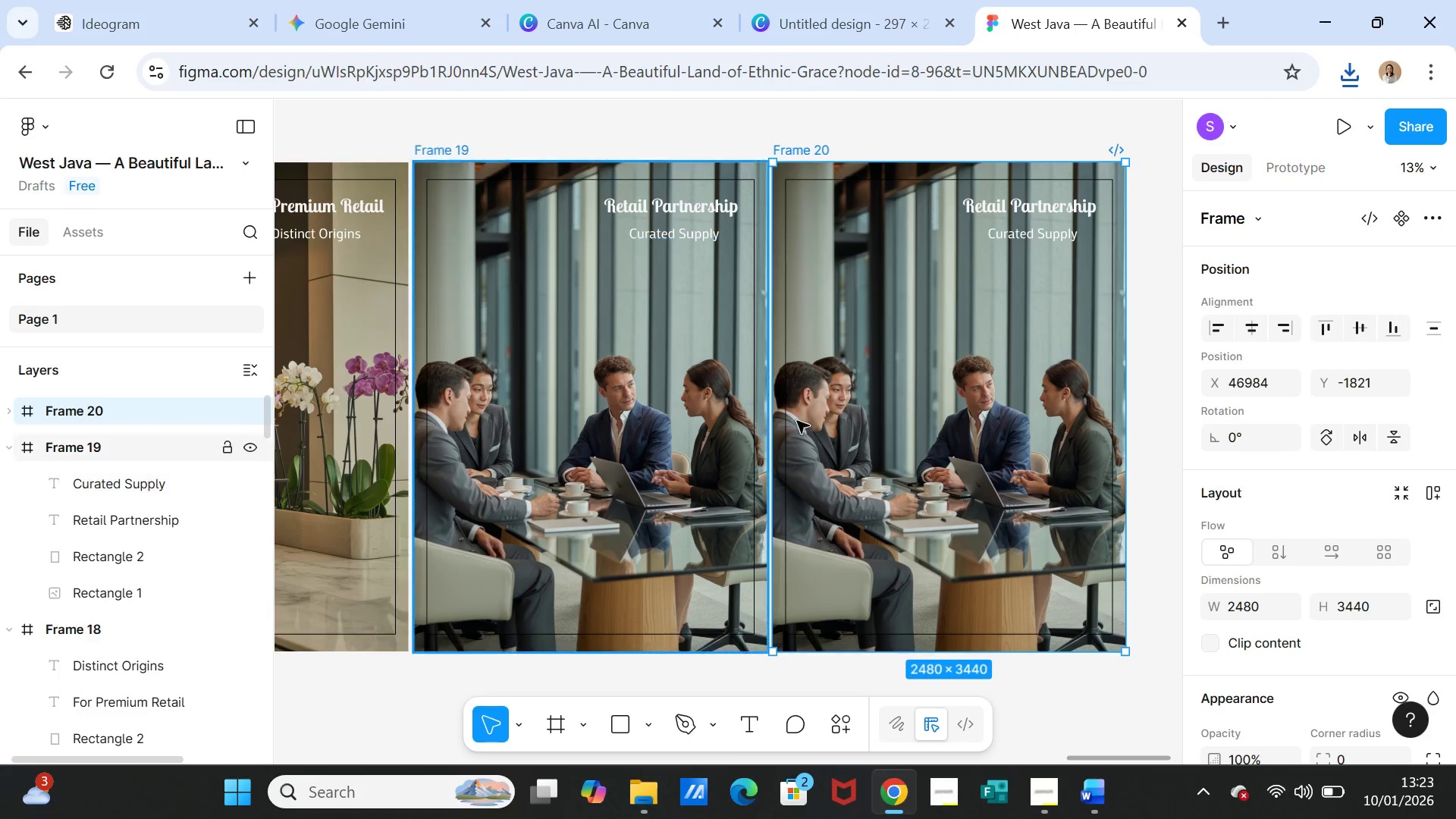 
left_click([896, 388])
 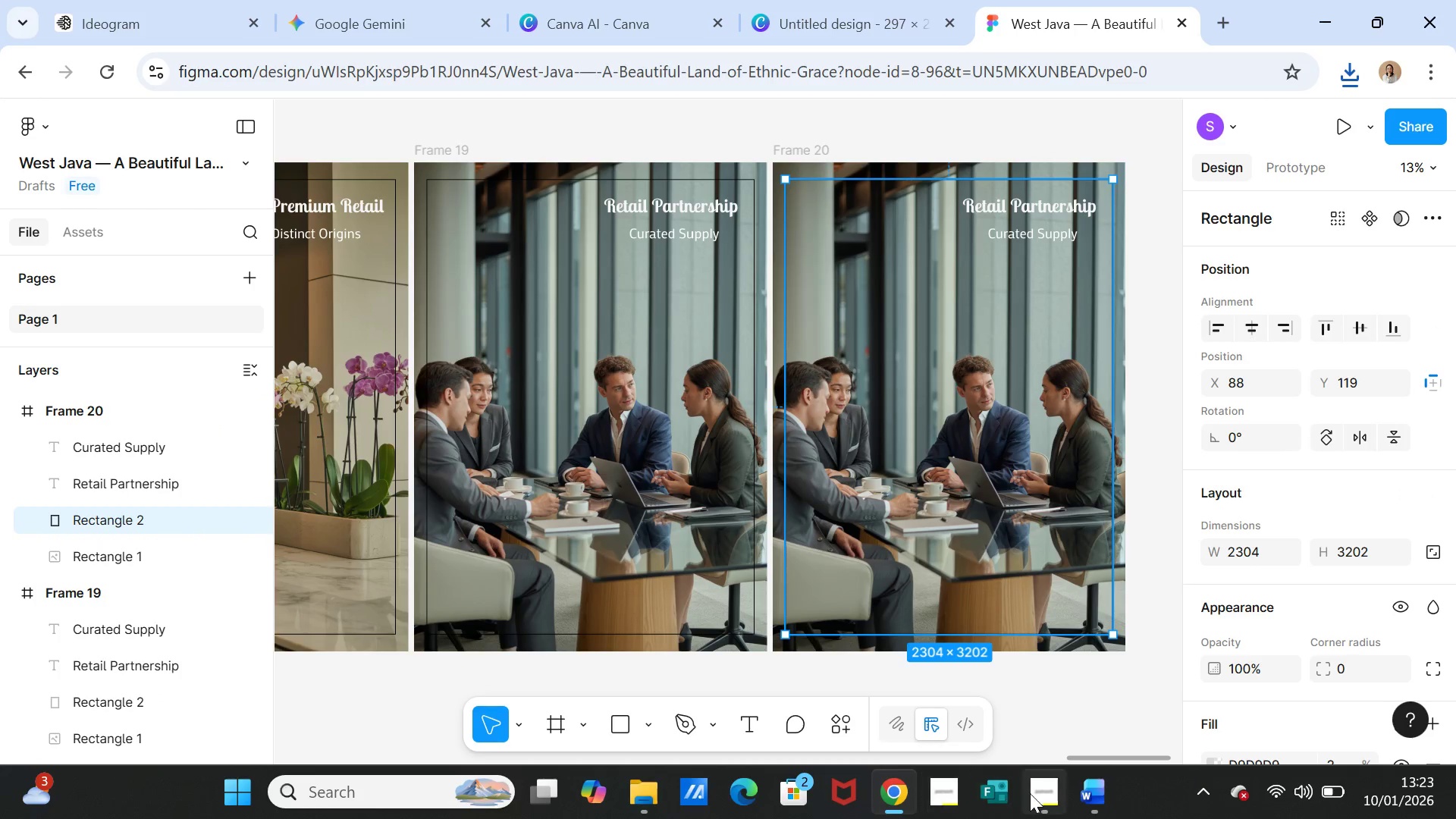 
left_click([1043, 792])